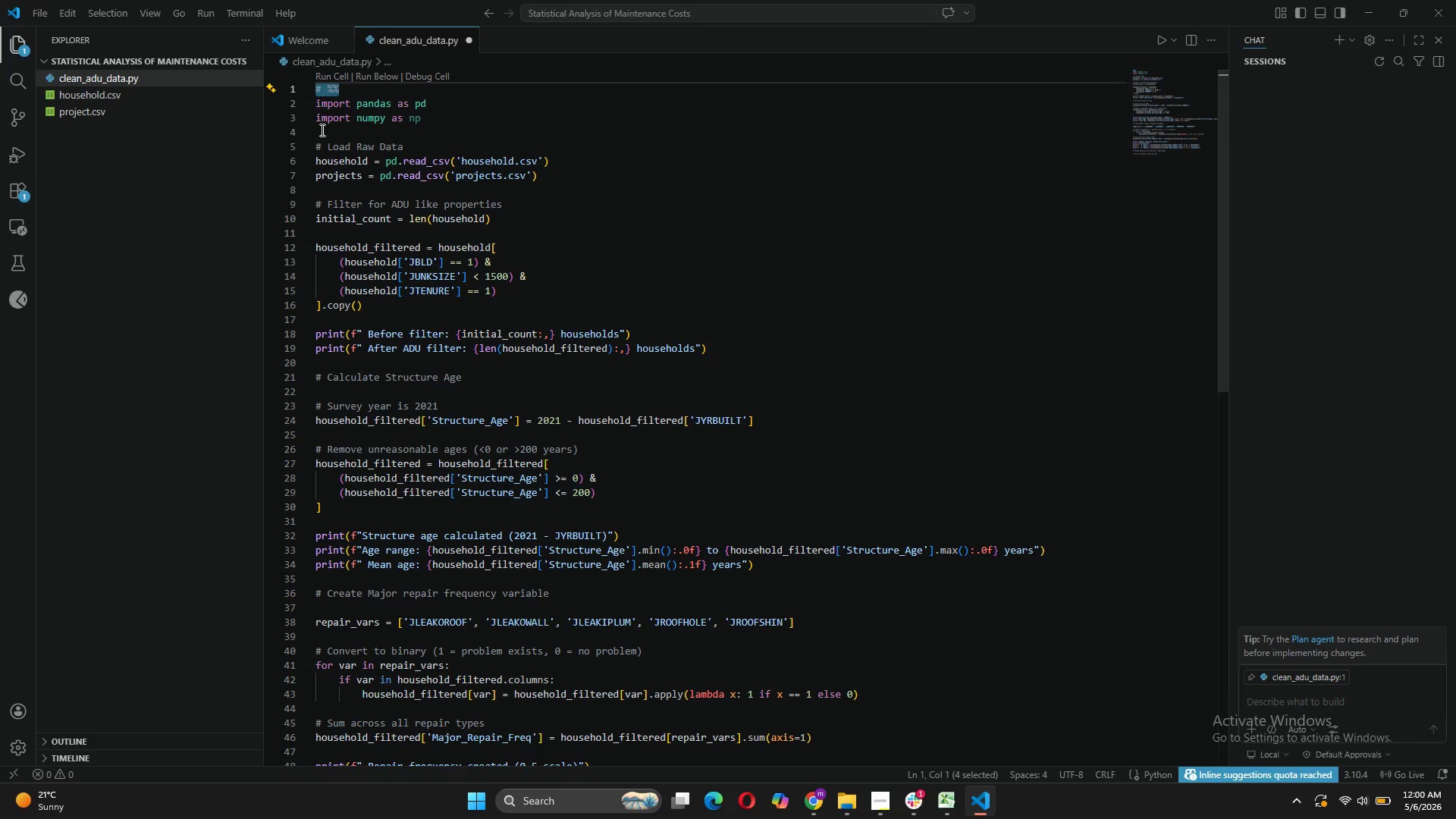 
left_click([320, 130])
 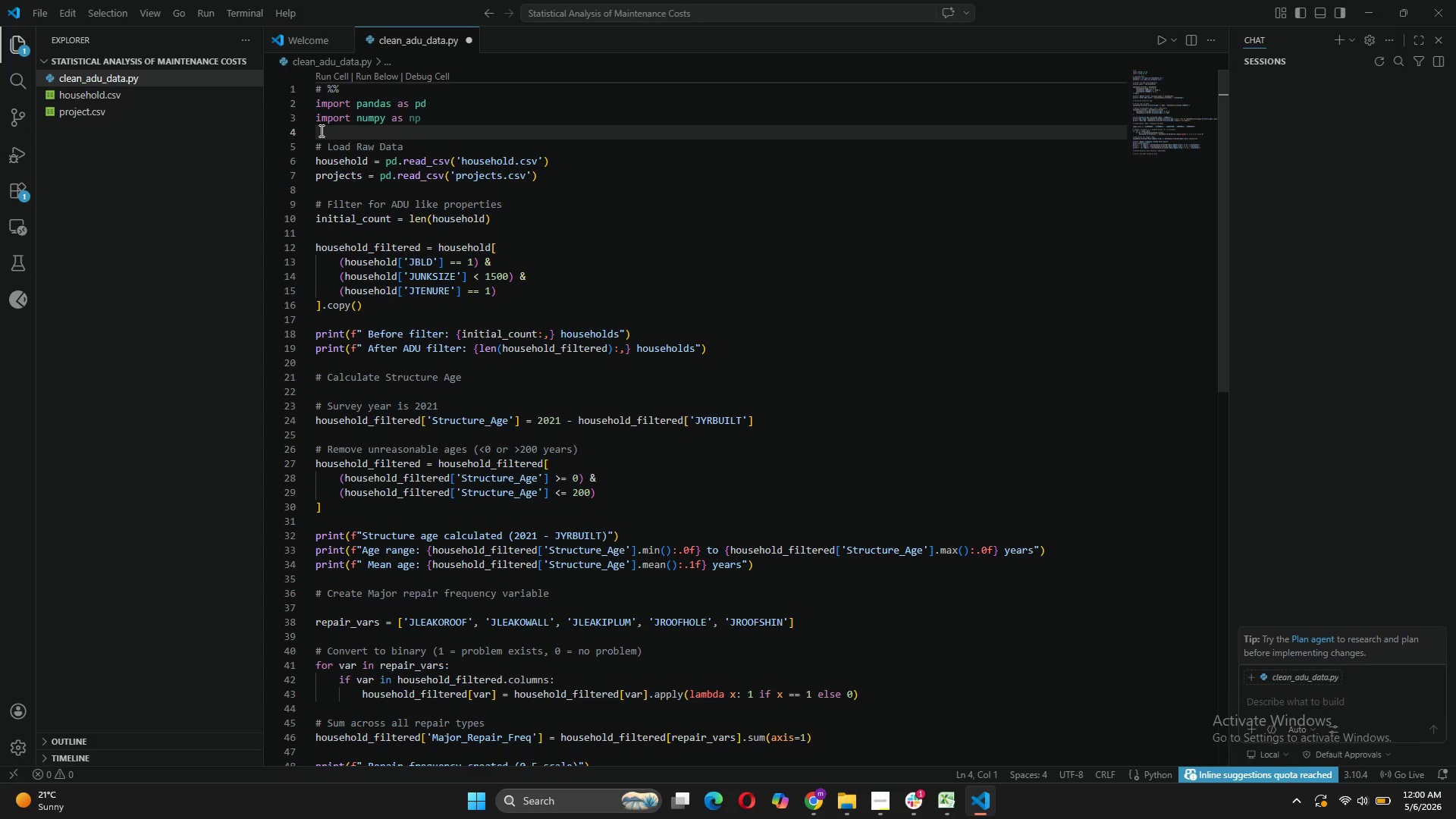 
key(Enter)
 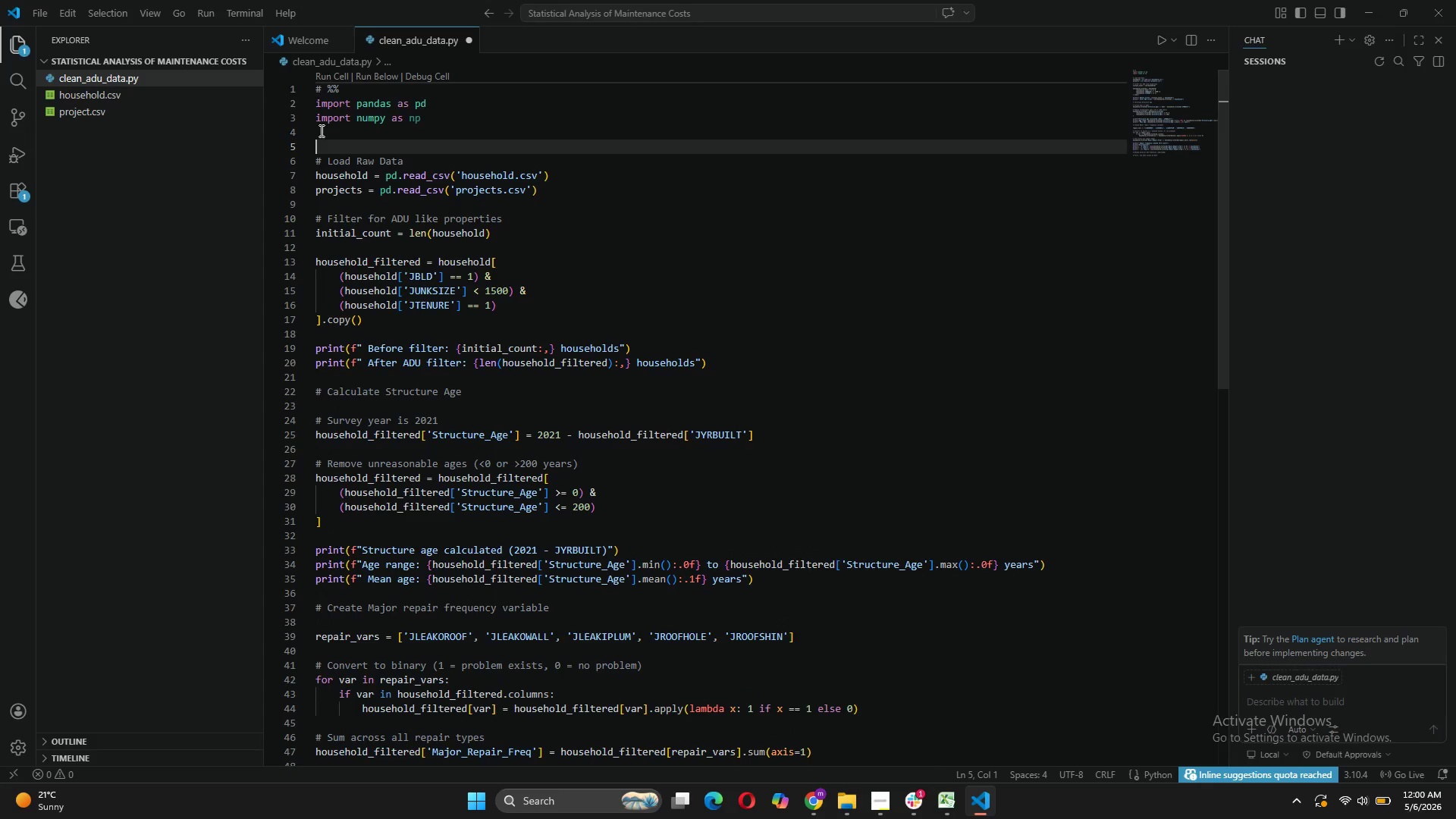 
key(Control+V)
 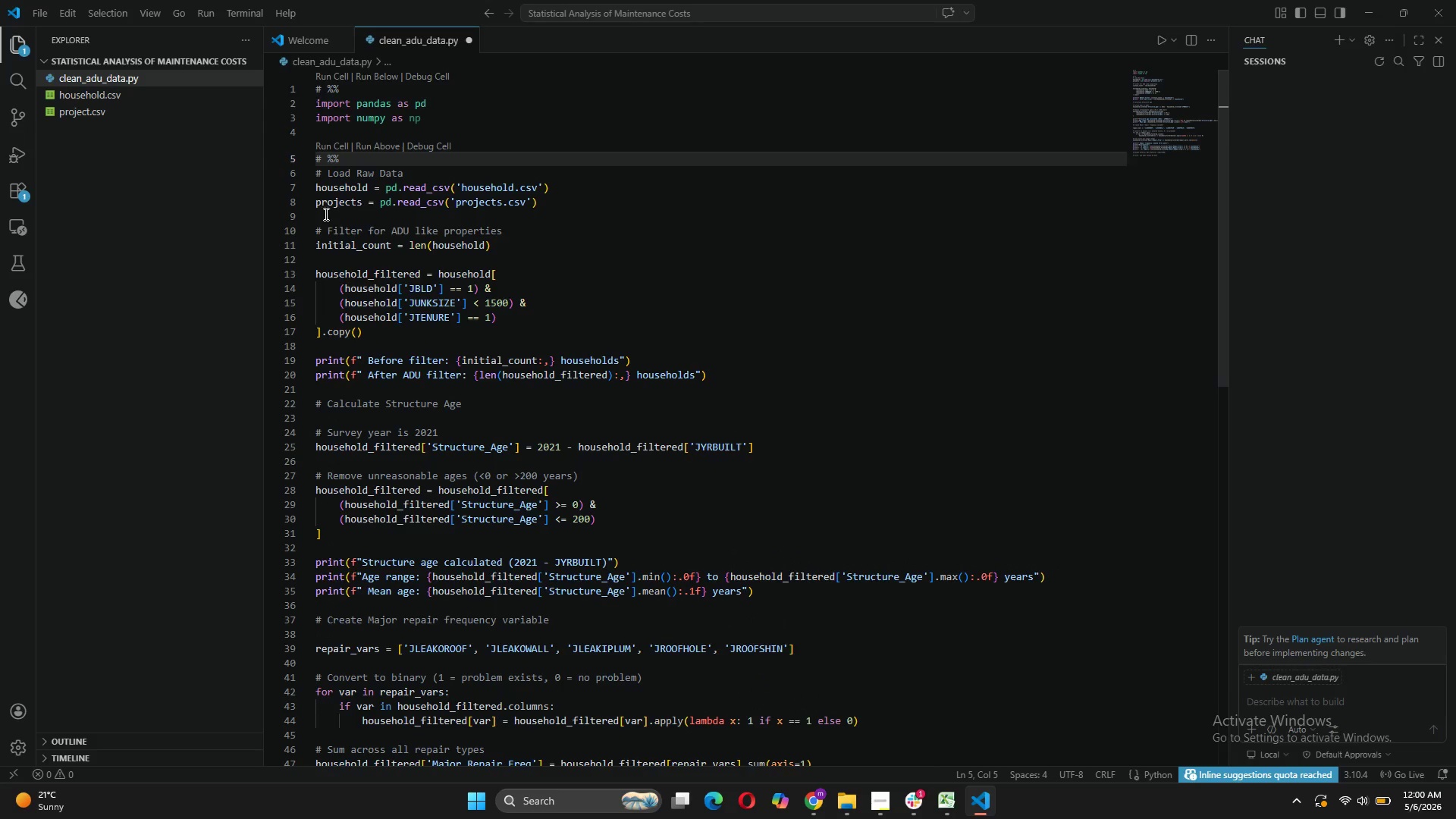 
left_click([322, 220])
 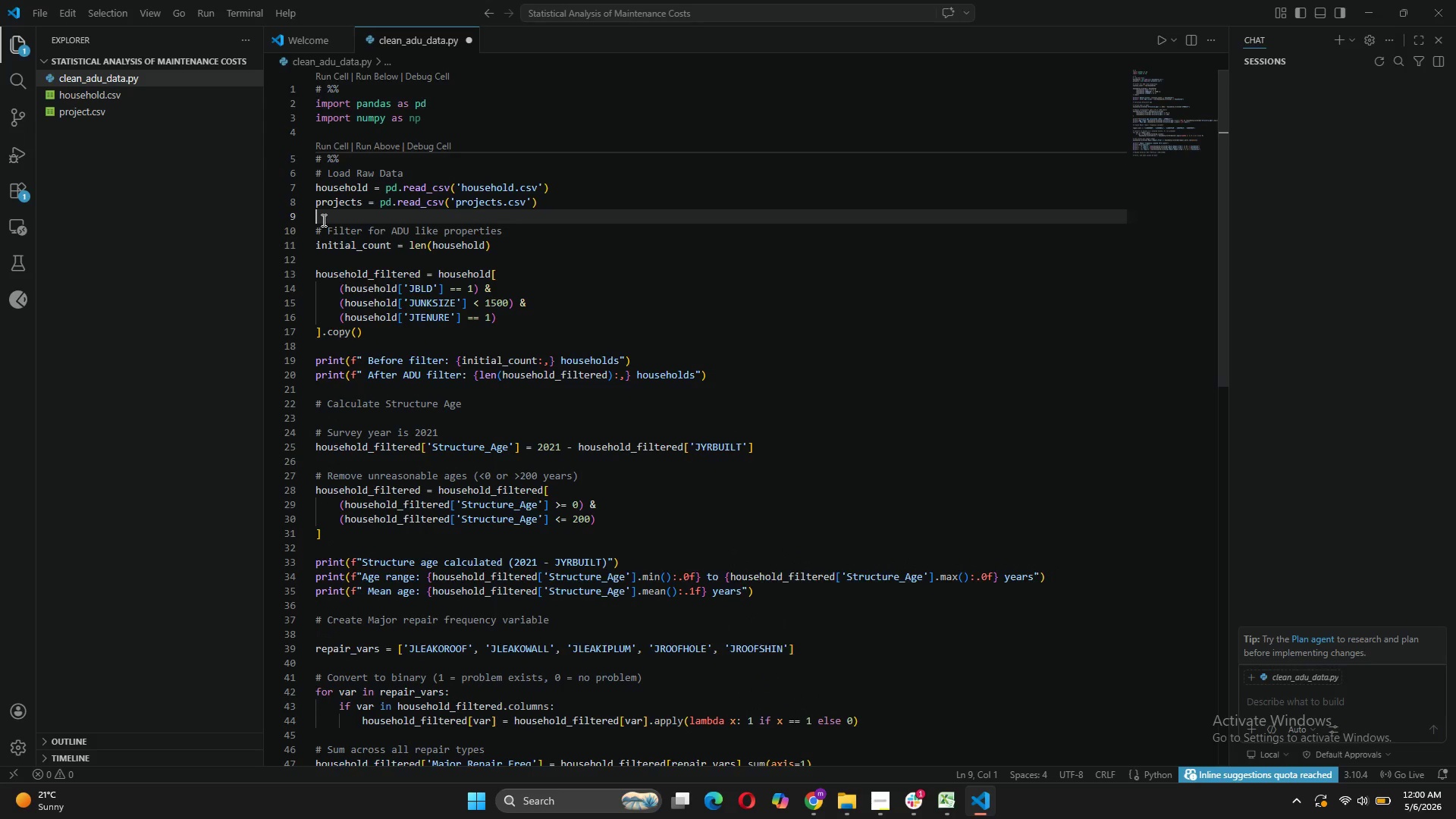 
key(Enter)
 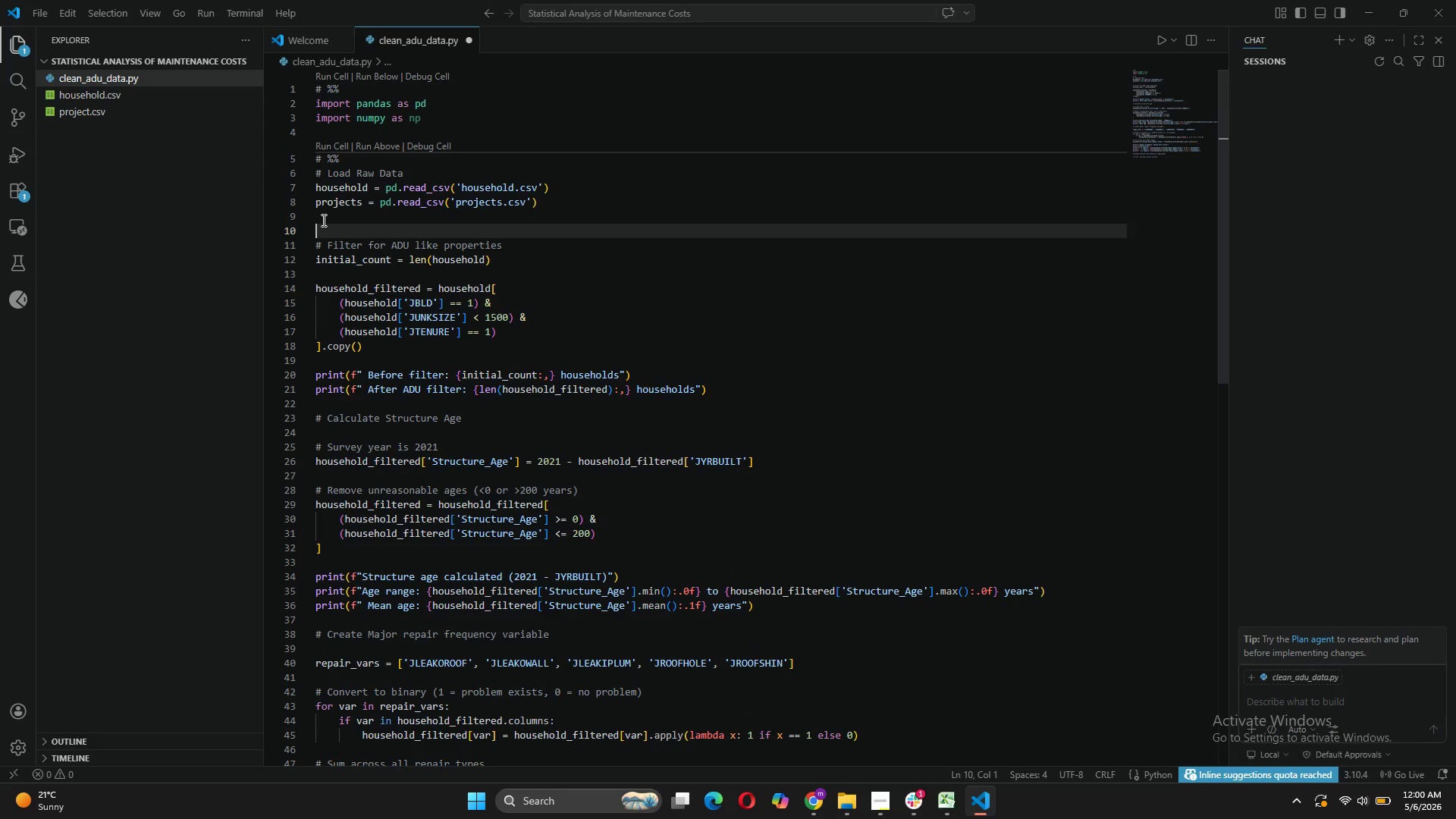 
key(Control+V)
 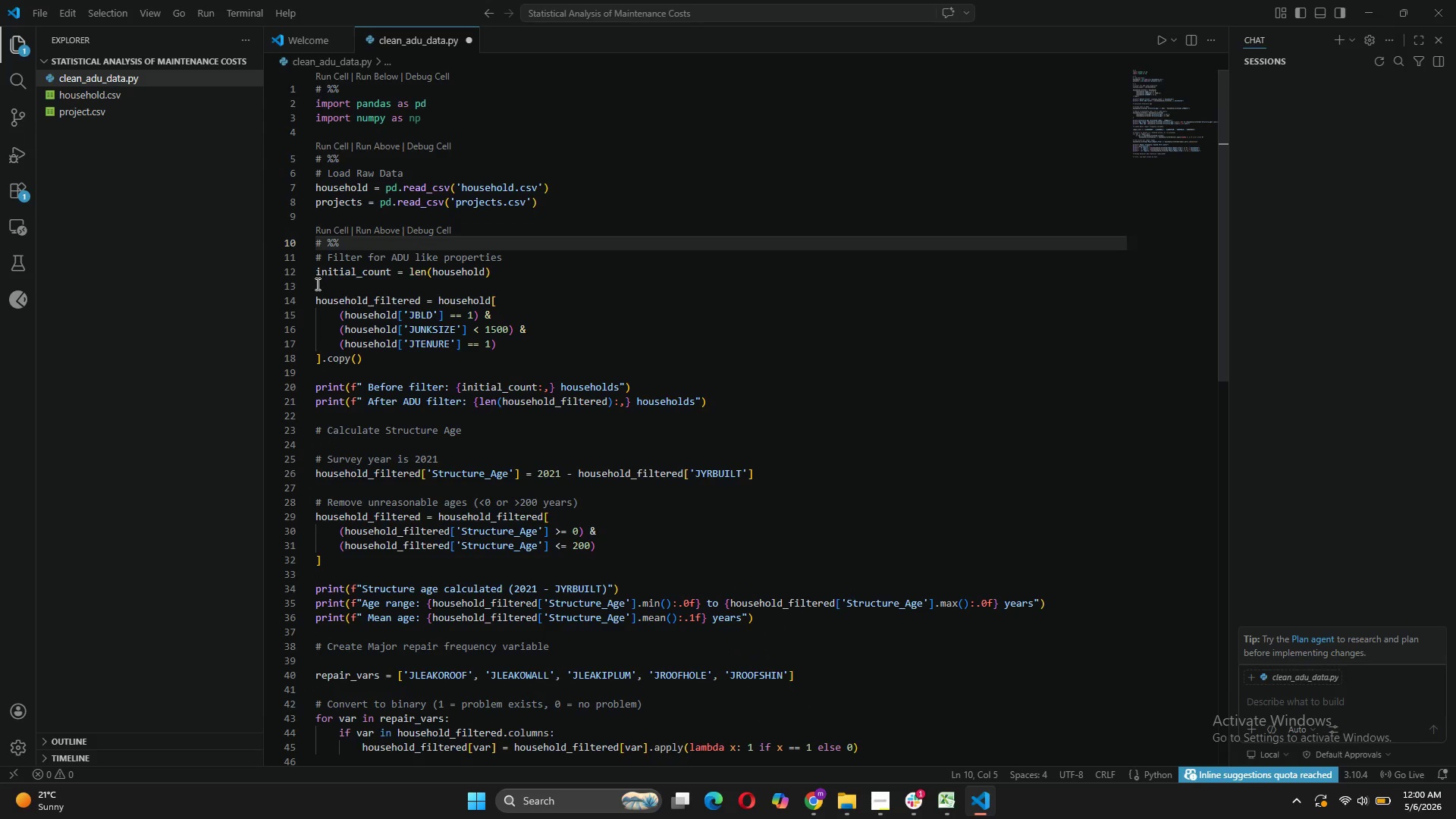 
left_click([314, 287])
 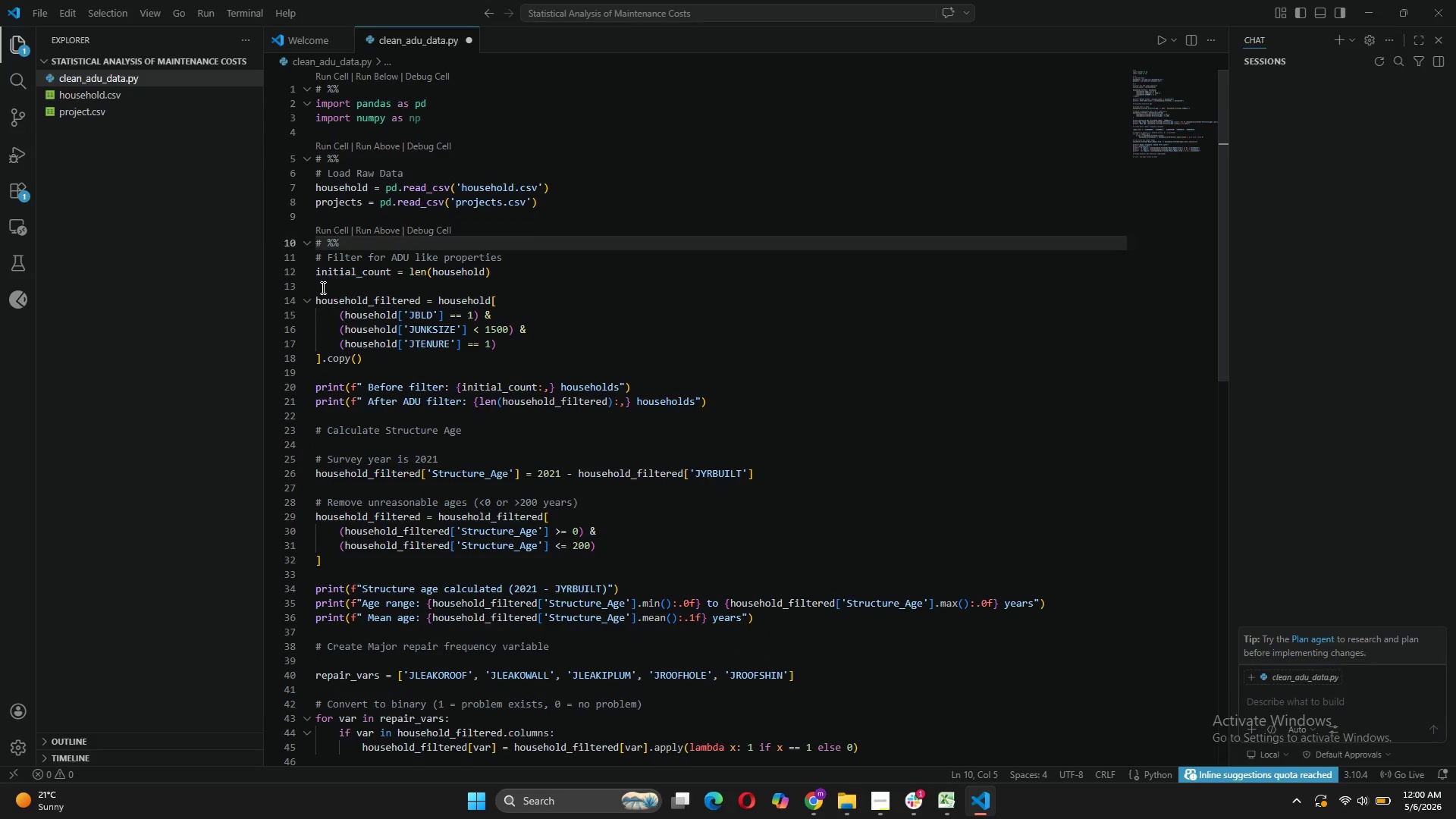 
left_click([322, 287])
 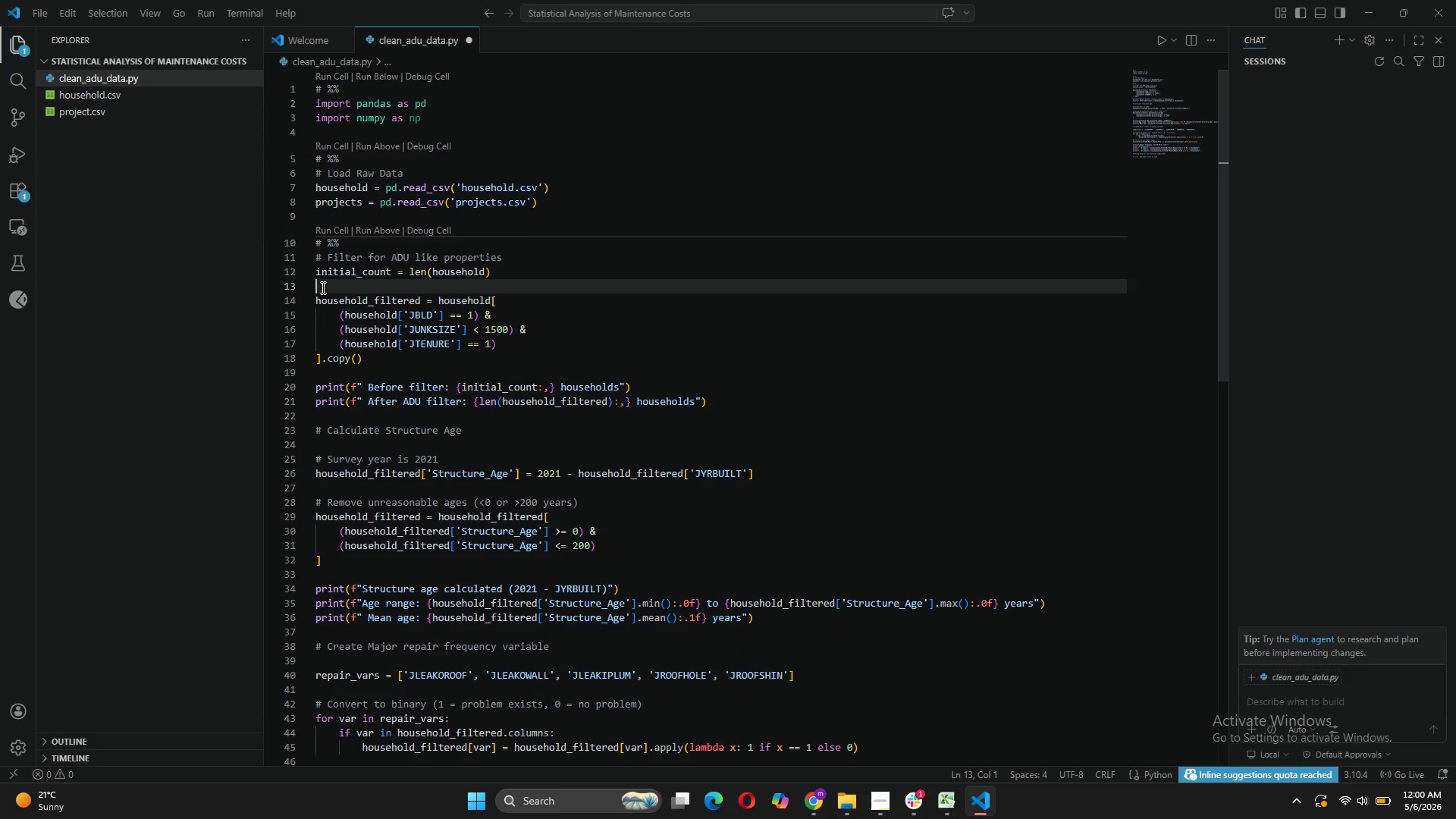 
key(Enter)
 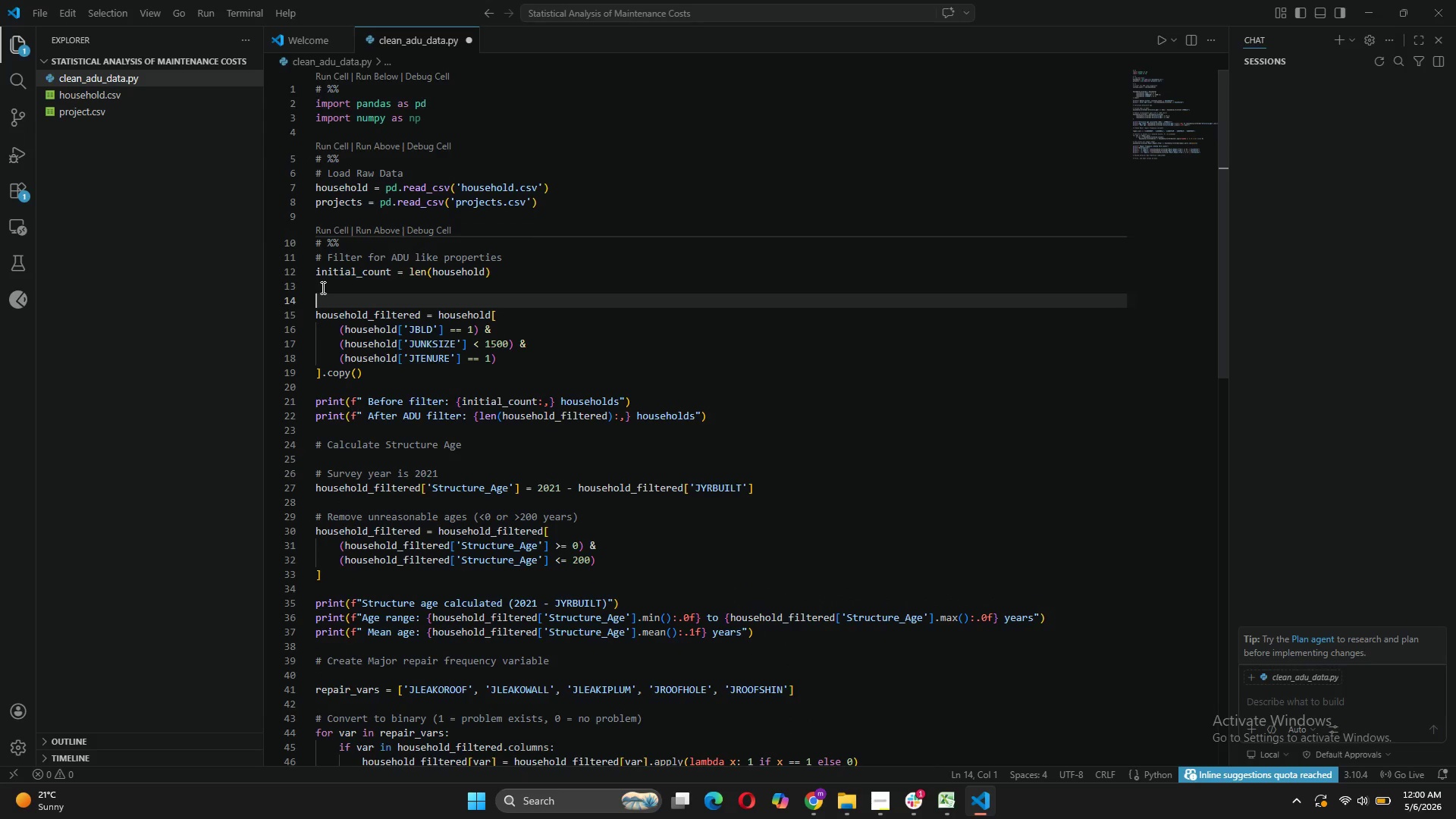 
key(Control+V)
 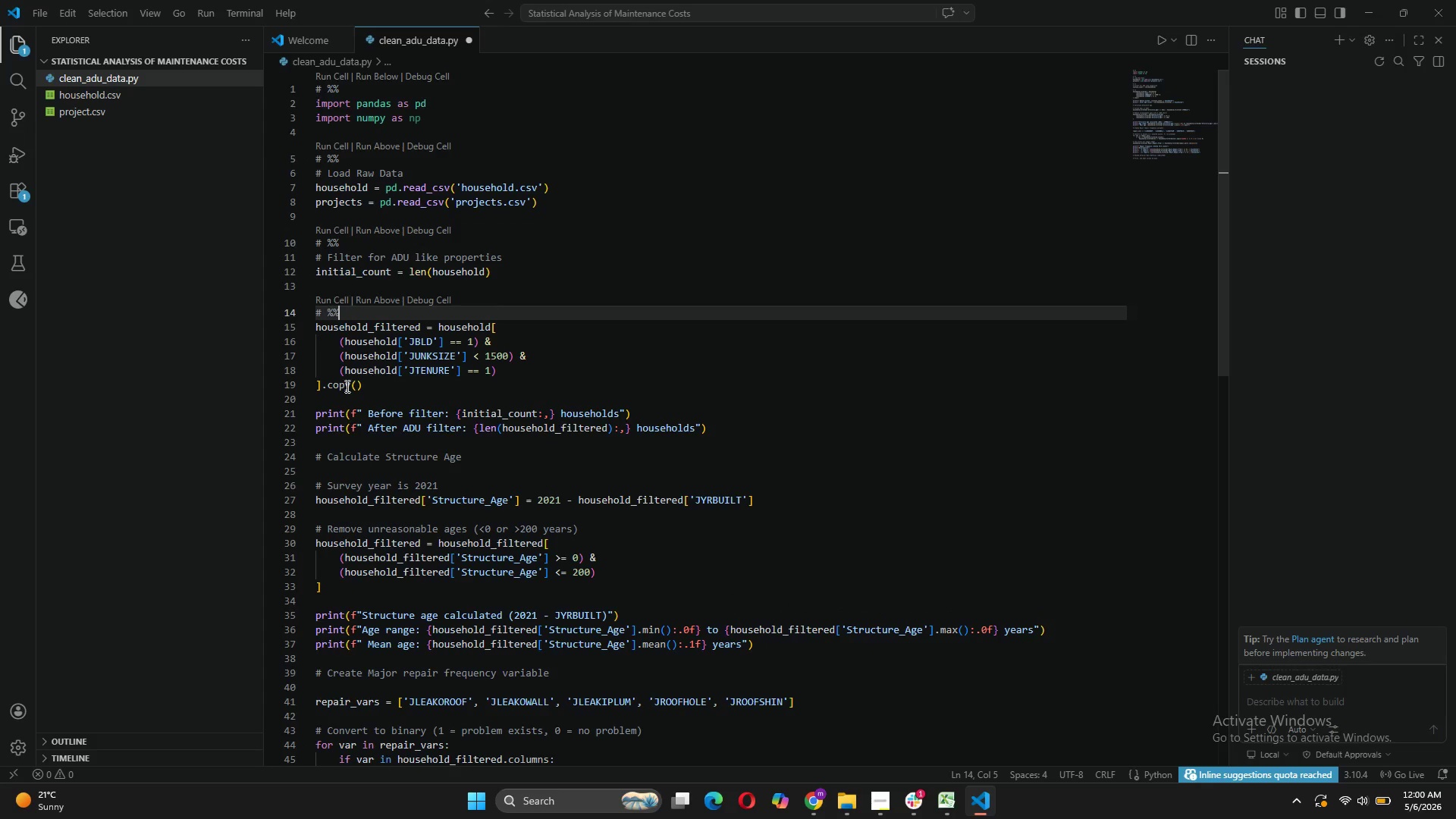 
left_click([334, 395])
 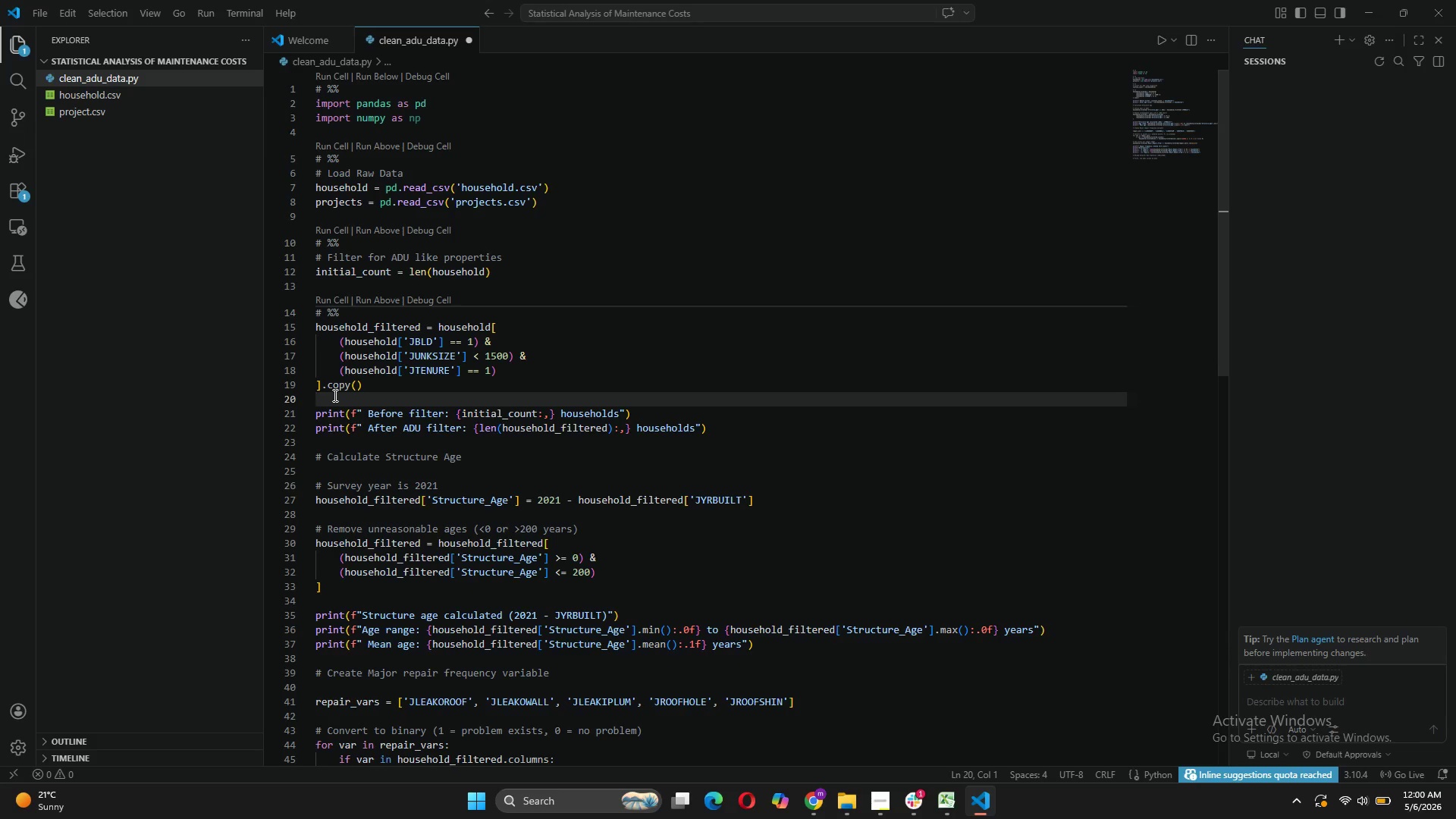 
key(Enter)
 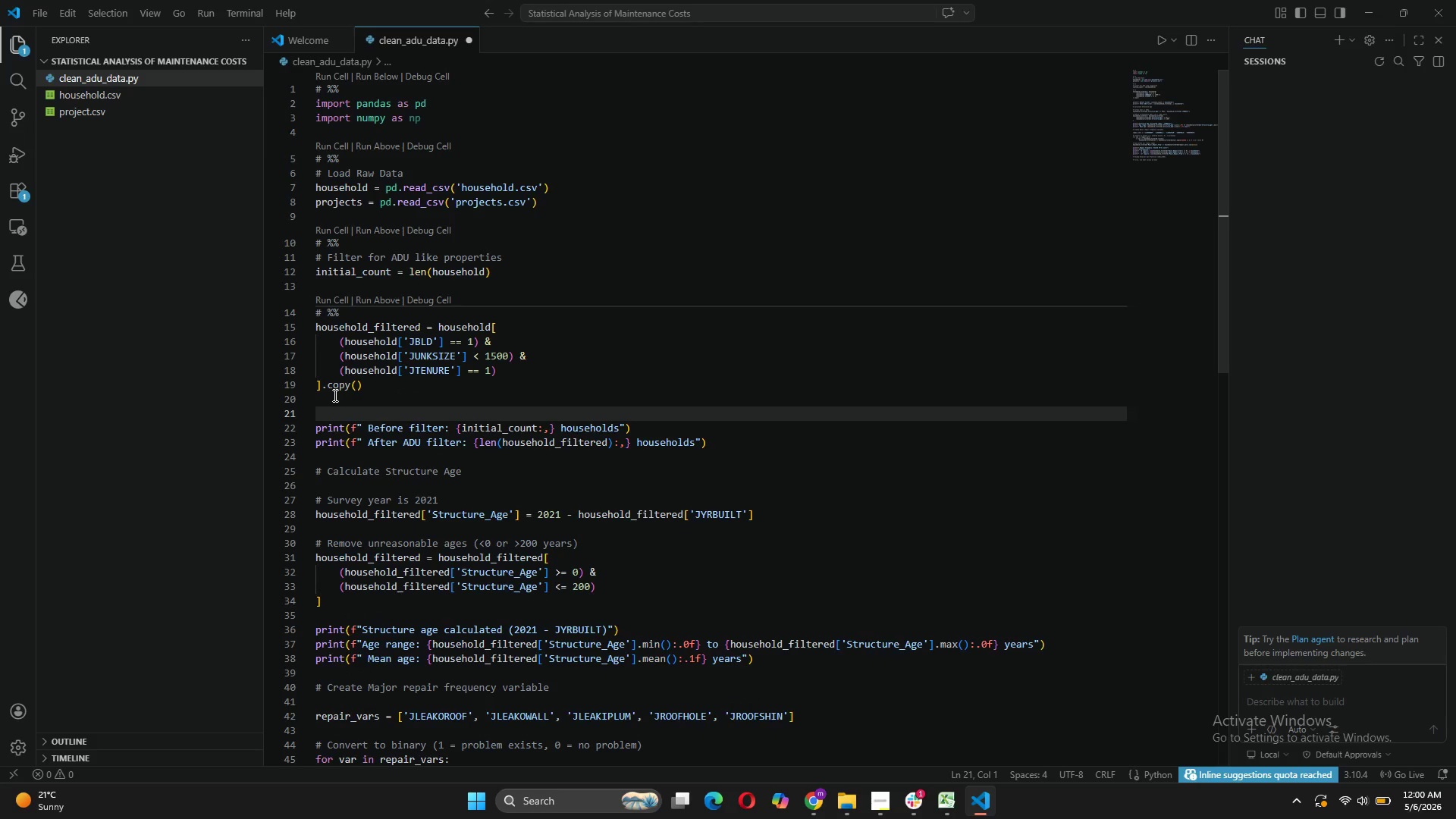 
key(Control+V)
 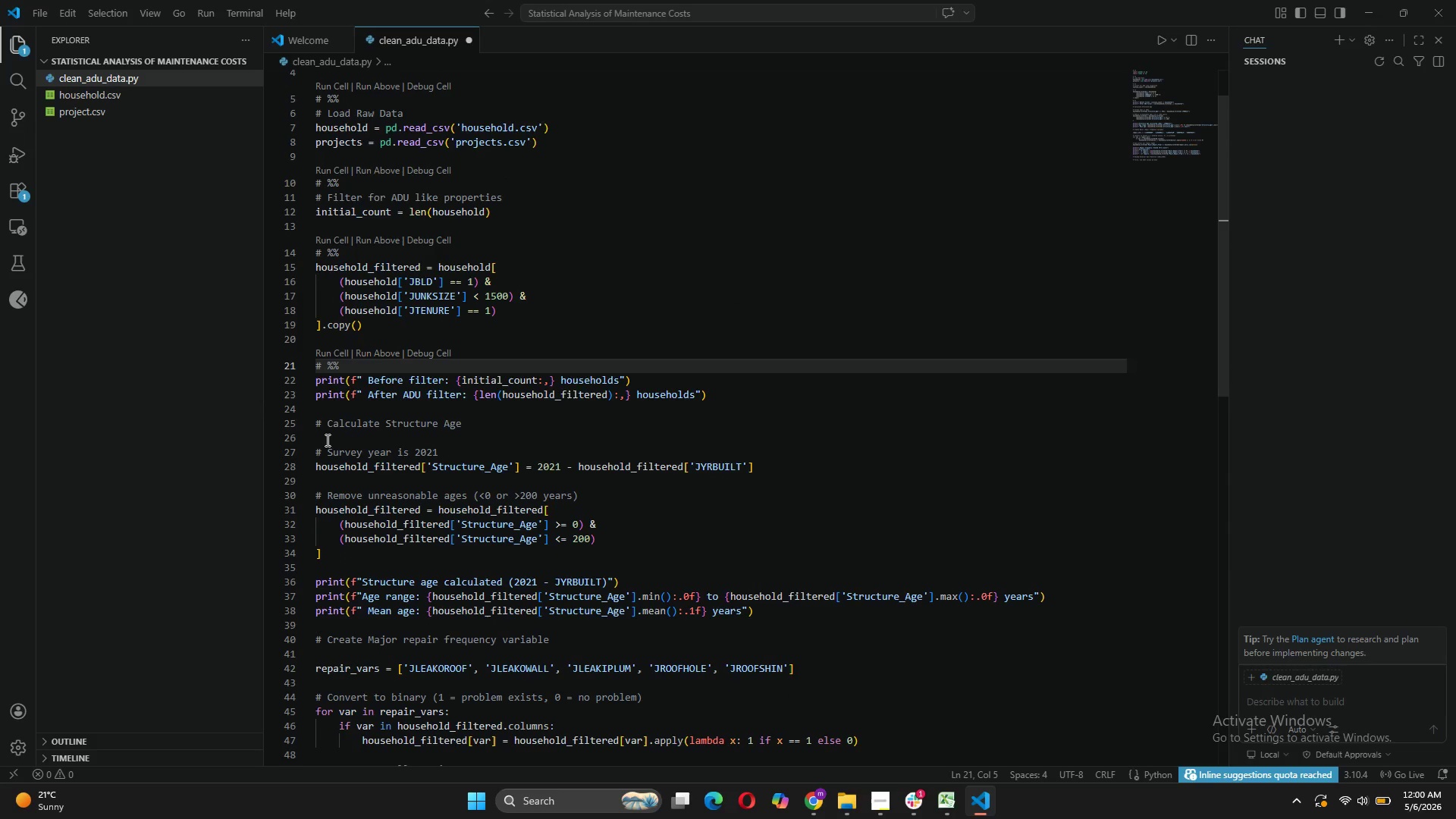 
left_click([326, 440])
 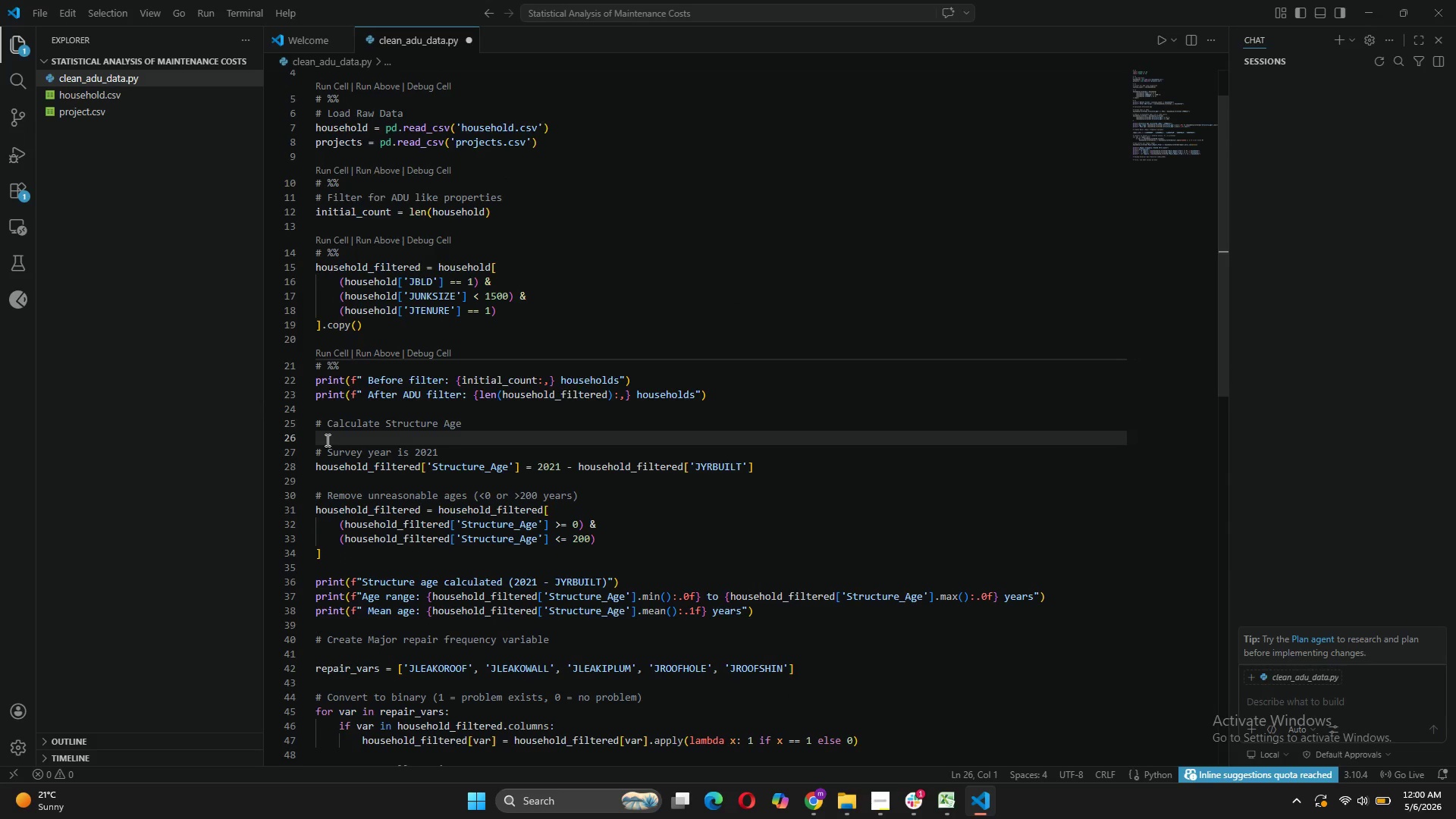 
key(Control+V)
 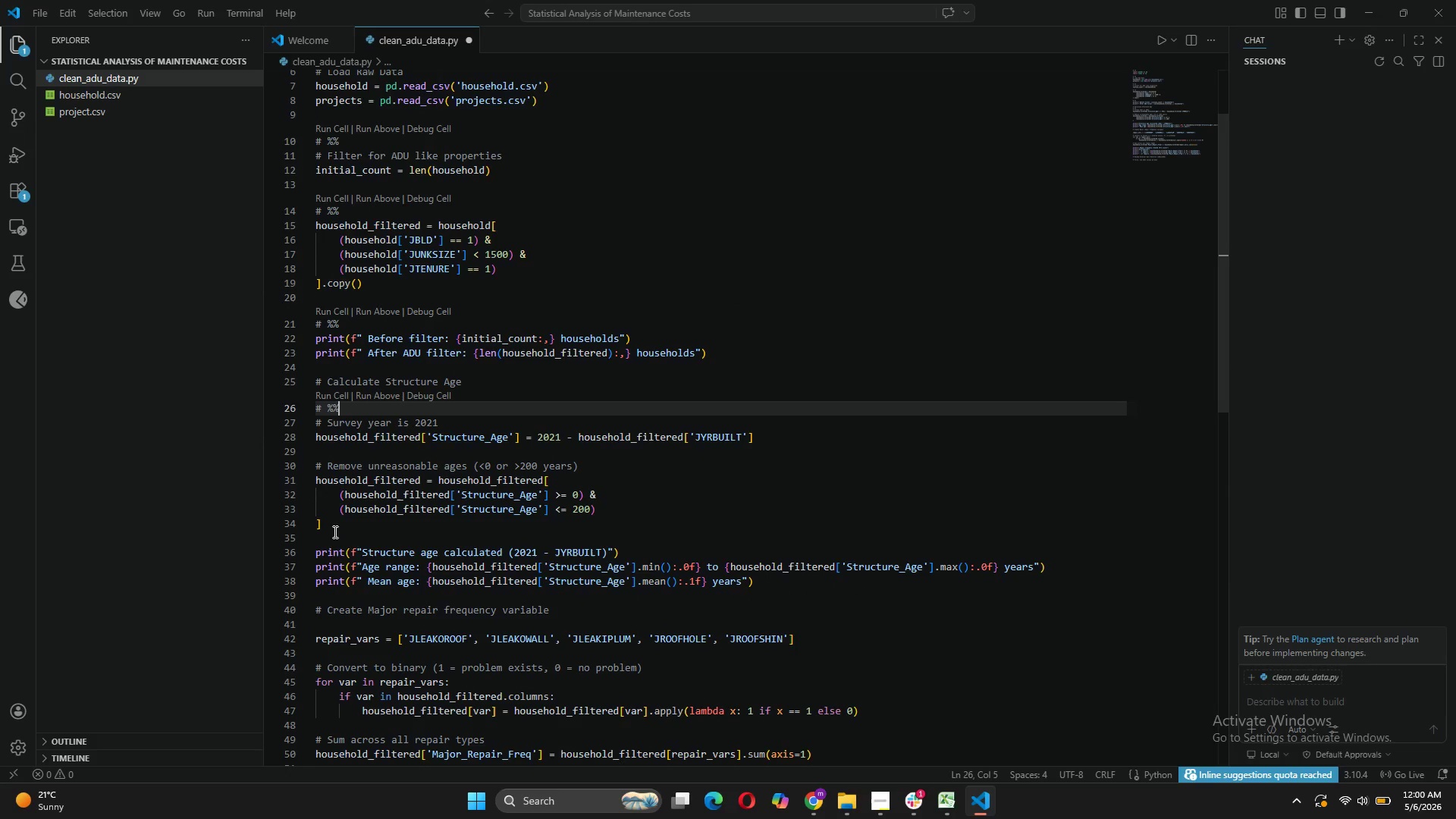 
left_click([332, 460])
 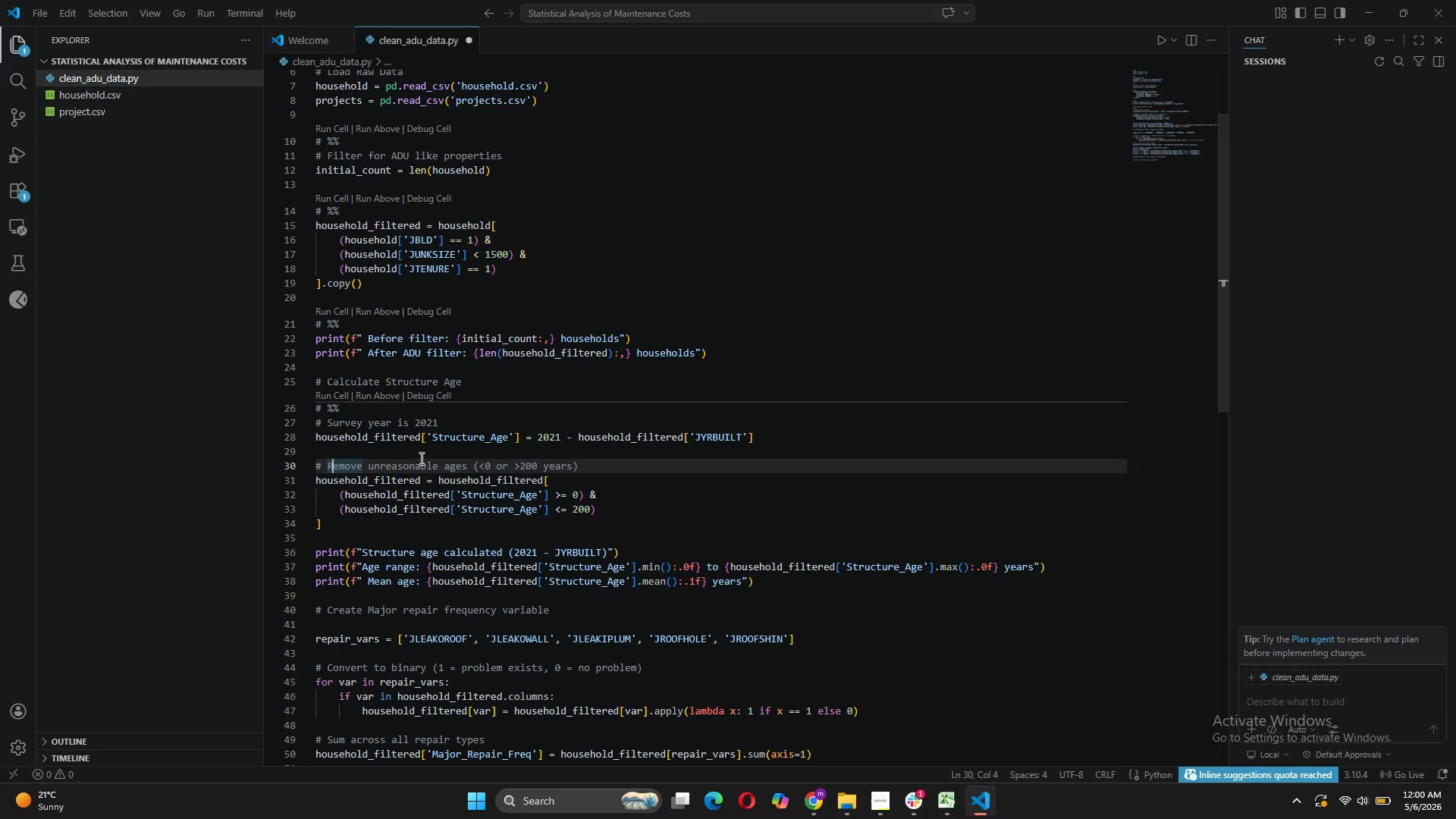 
left_click([323, 598])
 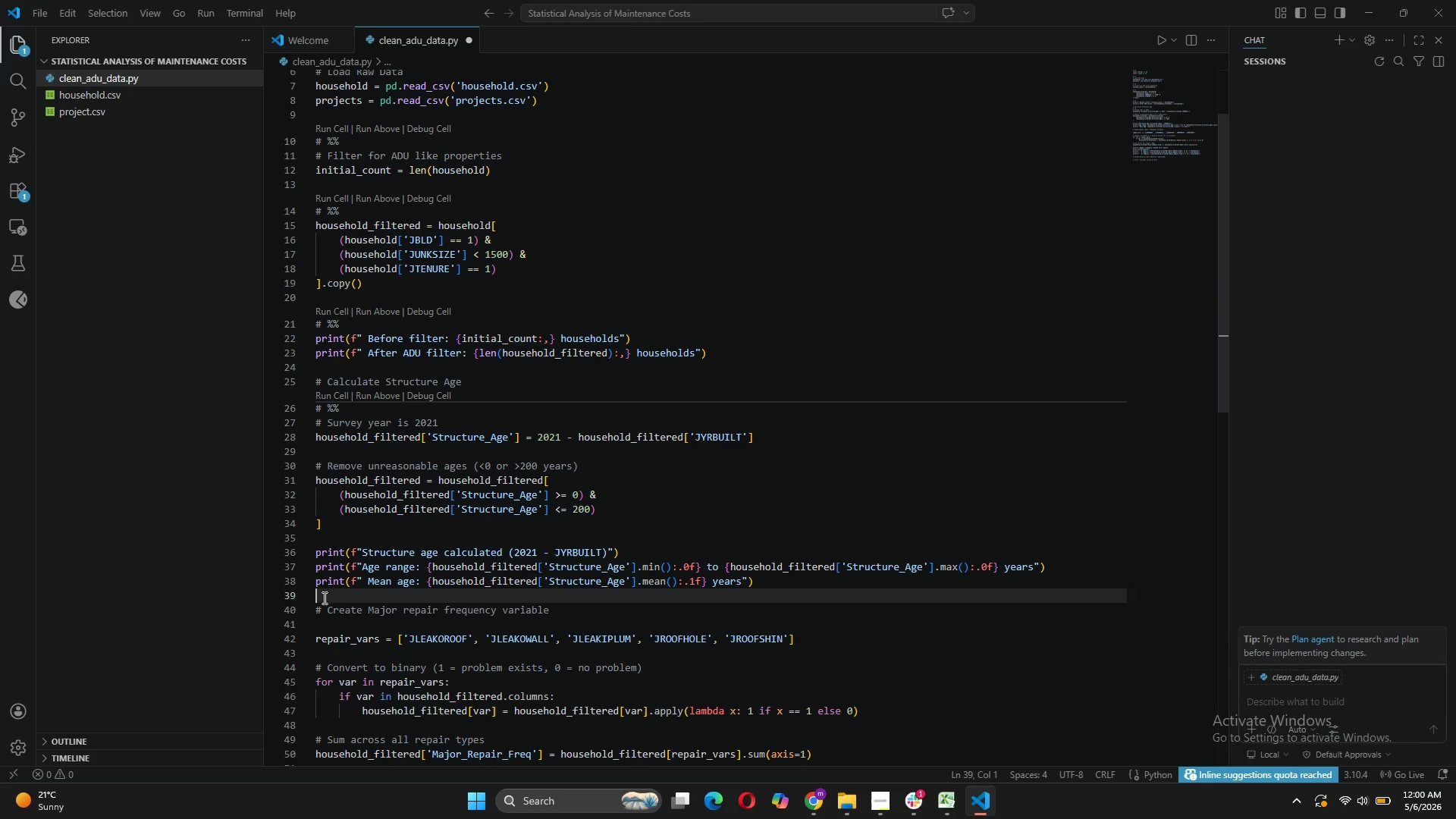 
key(Enter)
 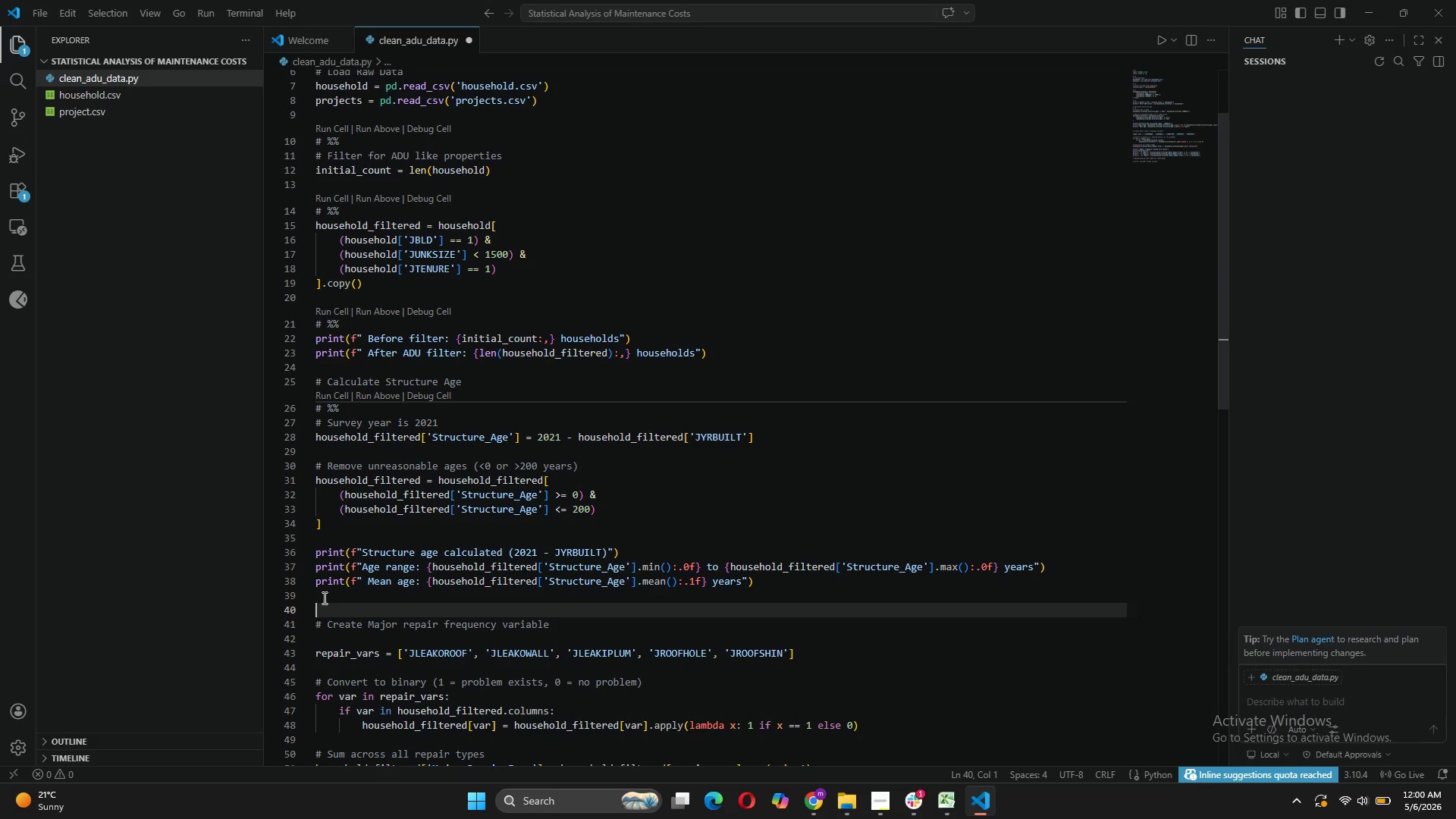 
key(Control+V)
 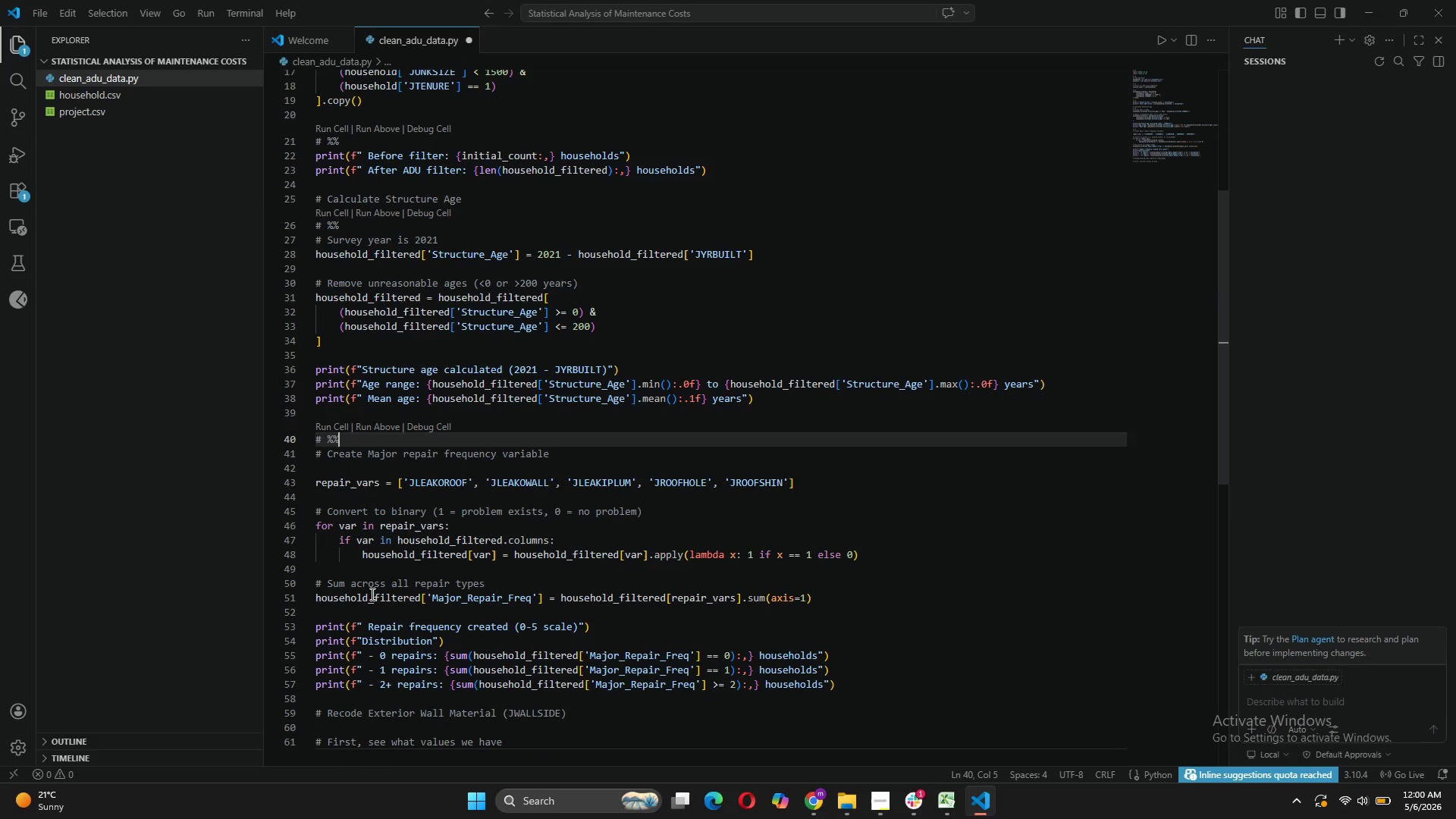 
left_click([347, 570])
 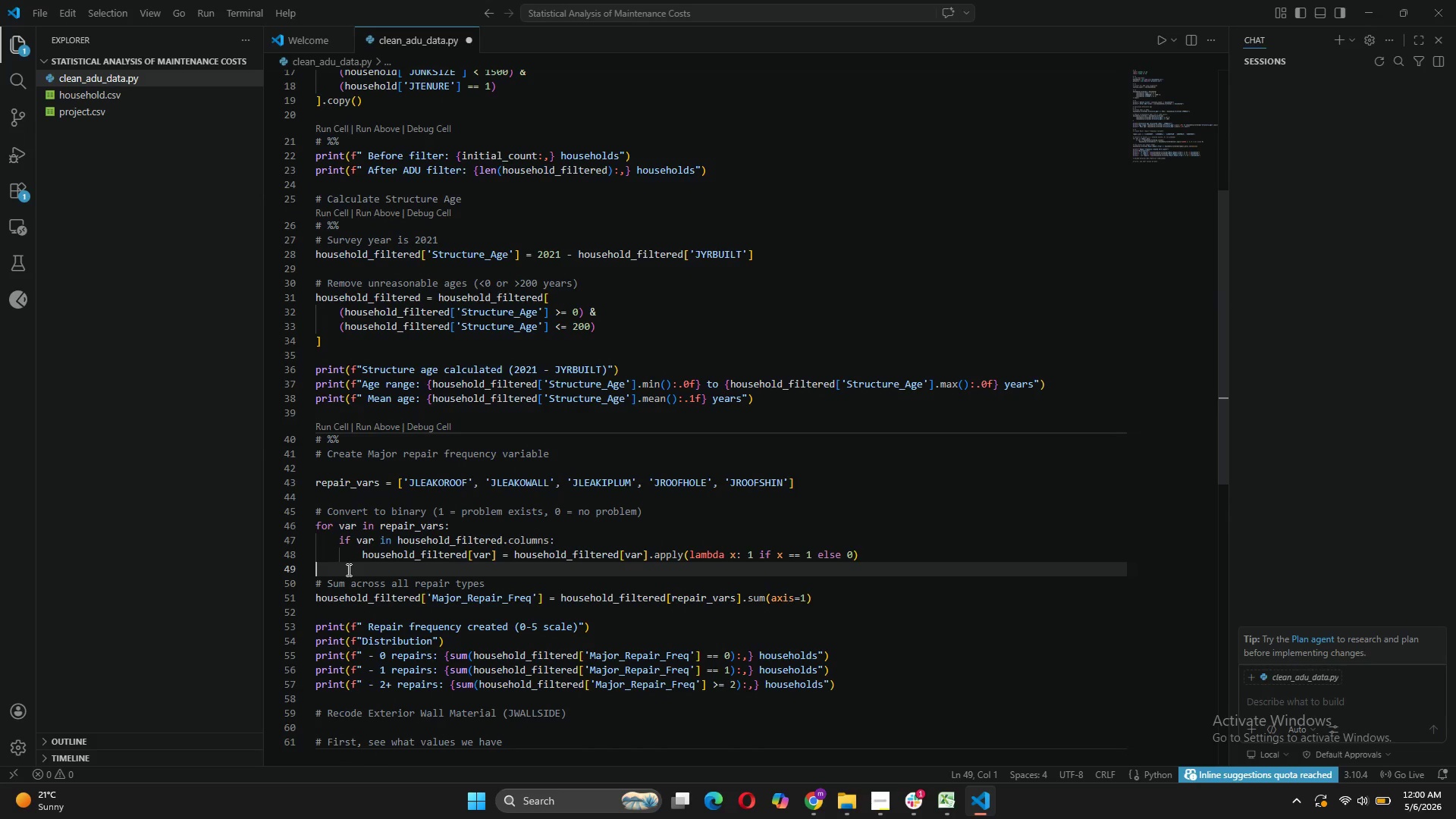 
key(Enter)
 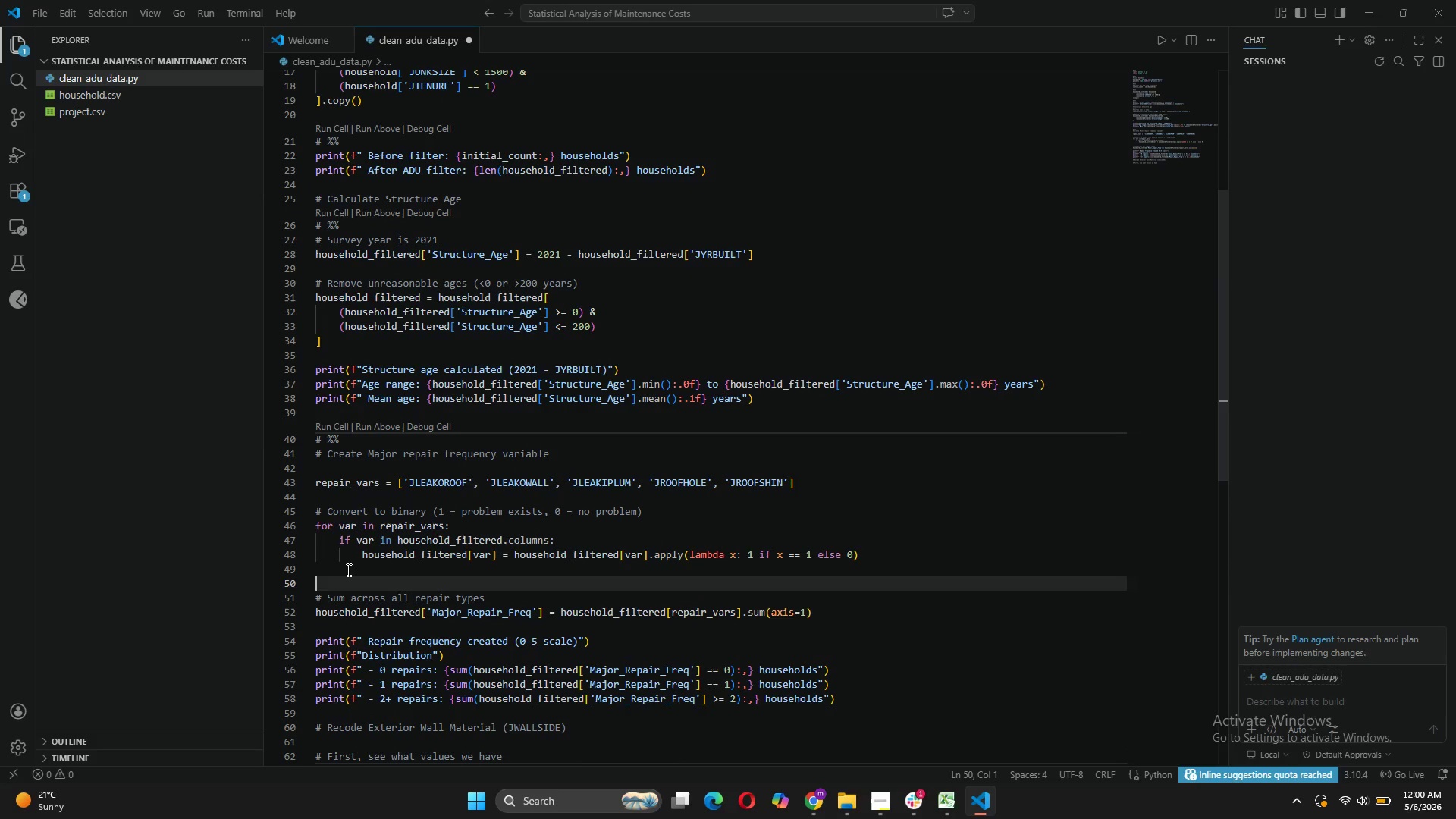 
key(Control+V)
 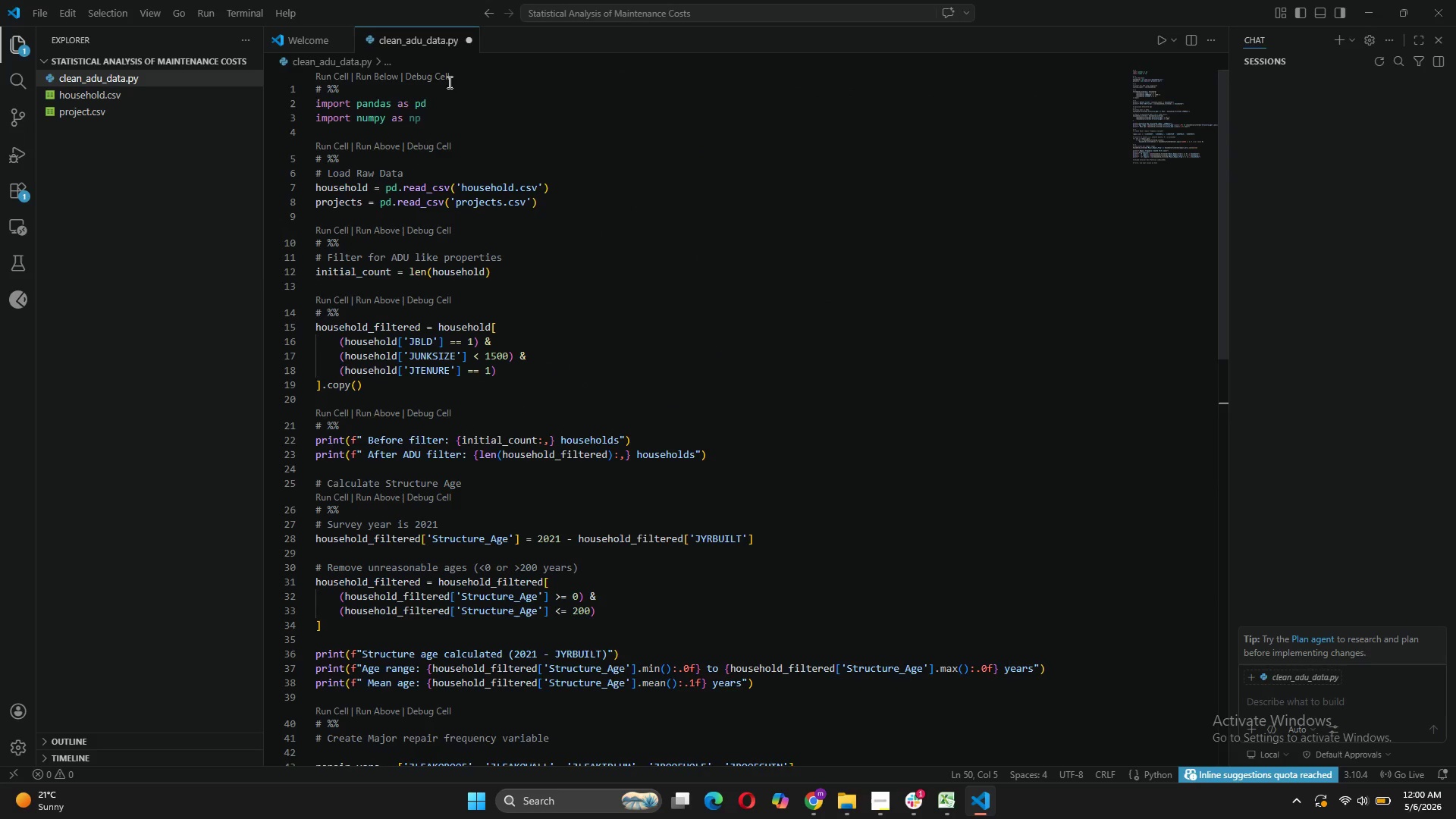 
wait(6.11)
 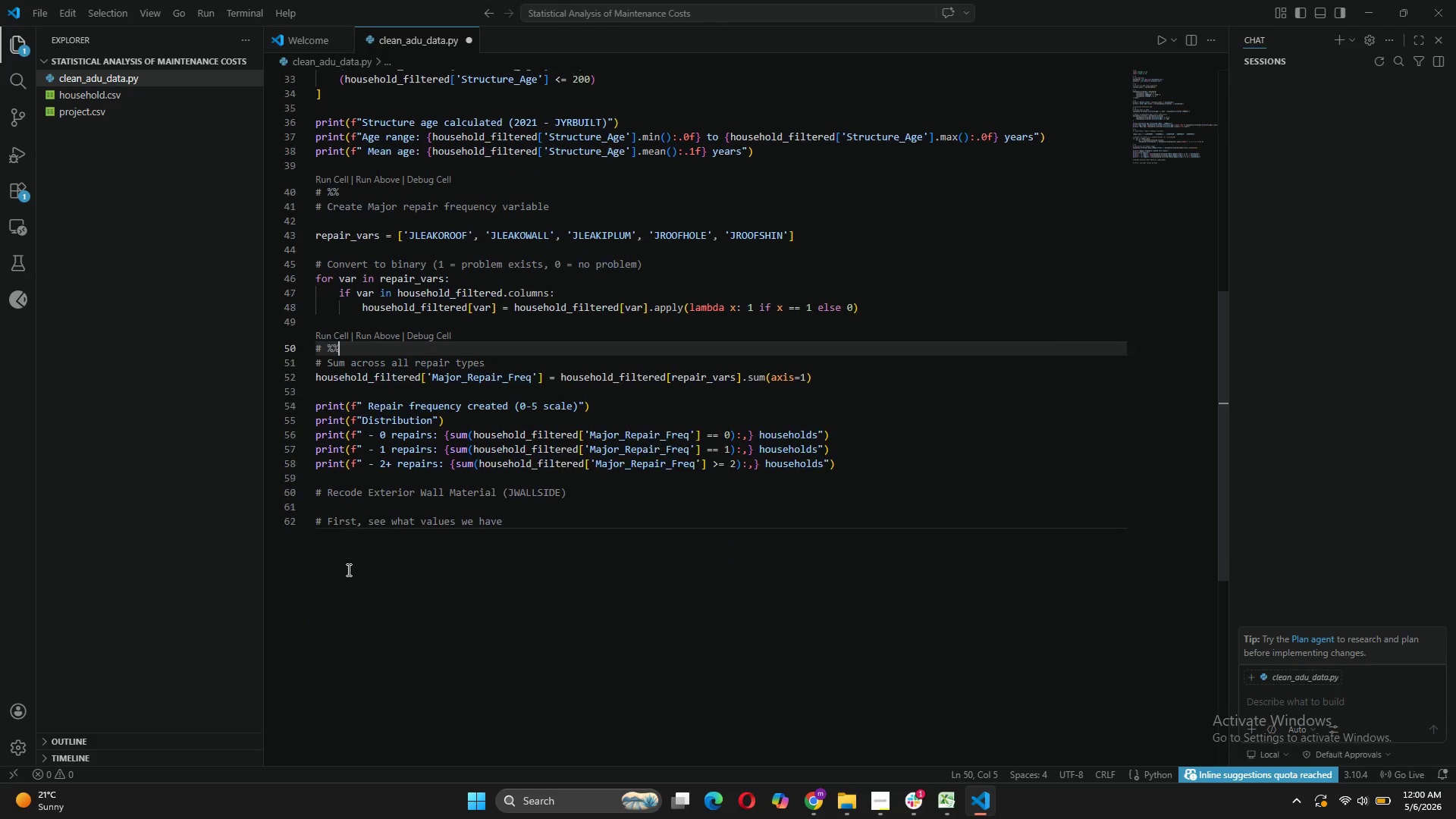 
left_click([331, 80])
 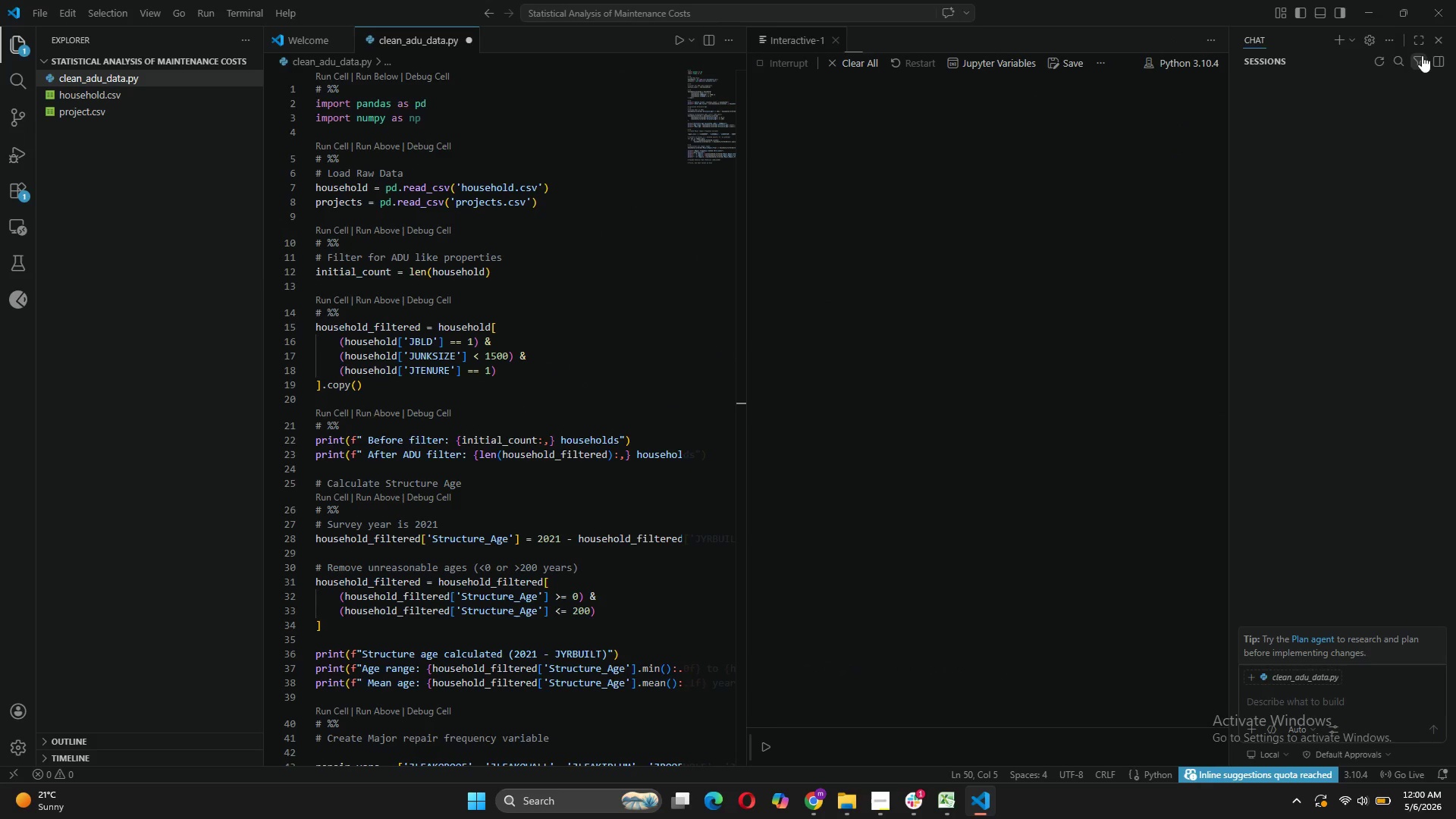 
left_click([1432, 46])
 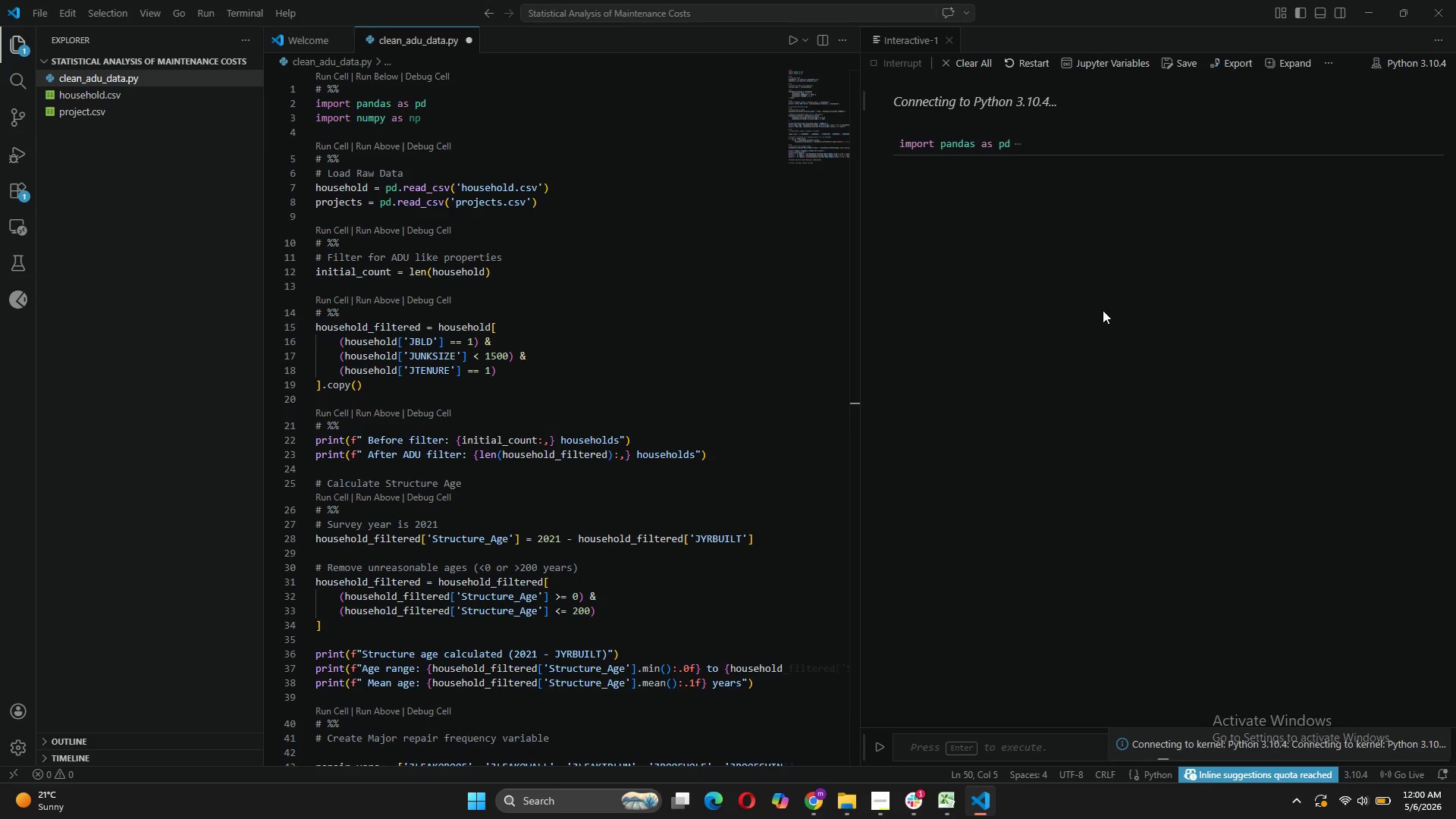 
wait(5.81)
 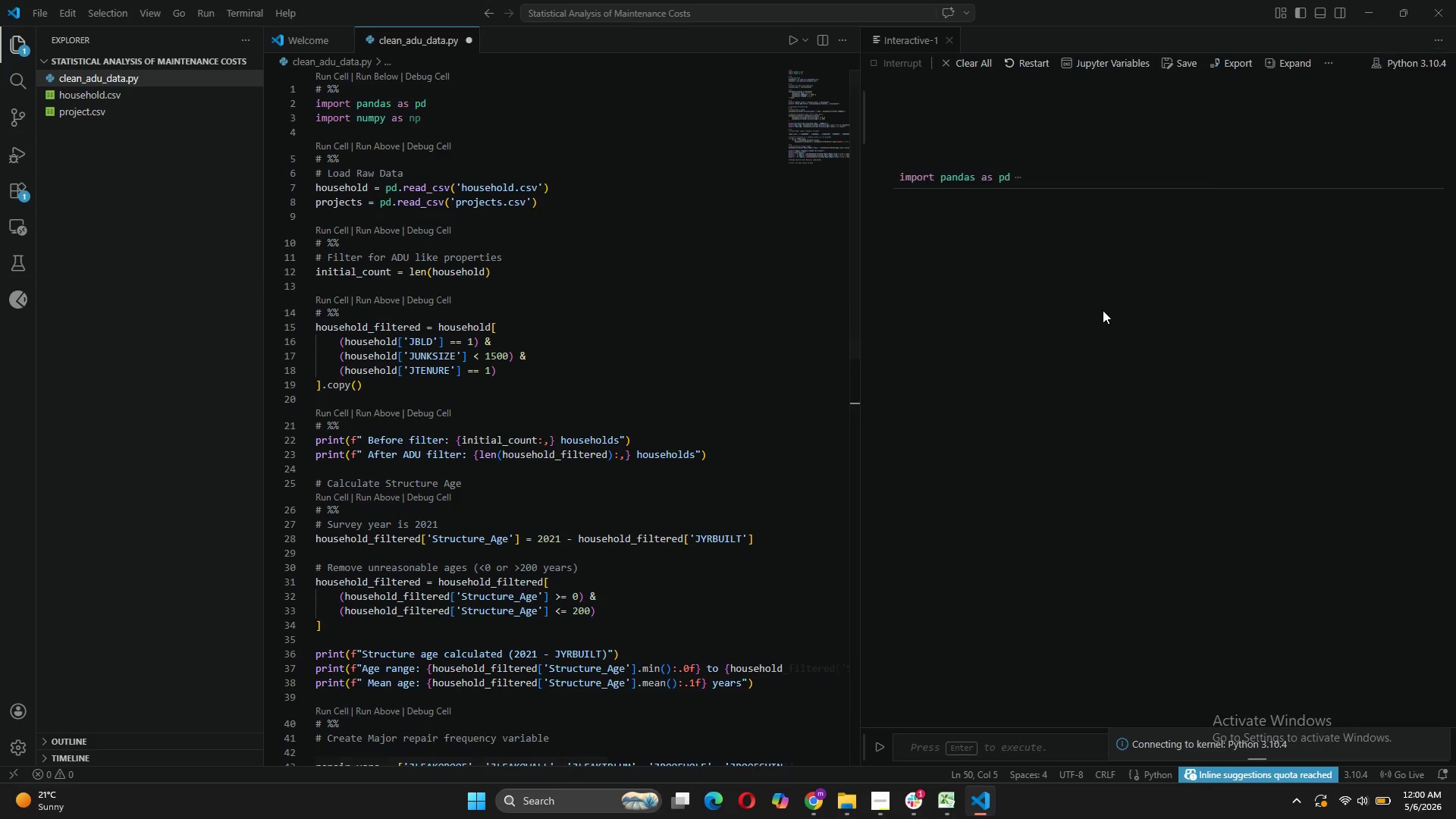 
left_click([883, 789])